 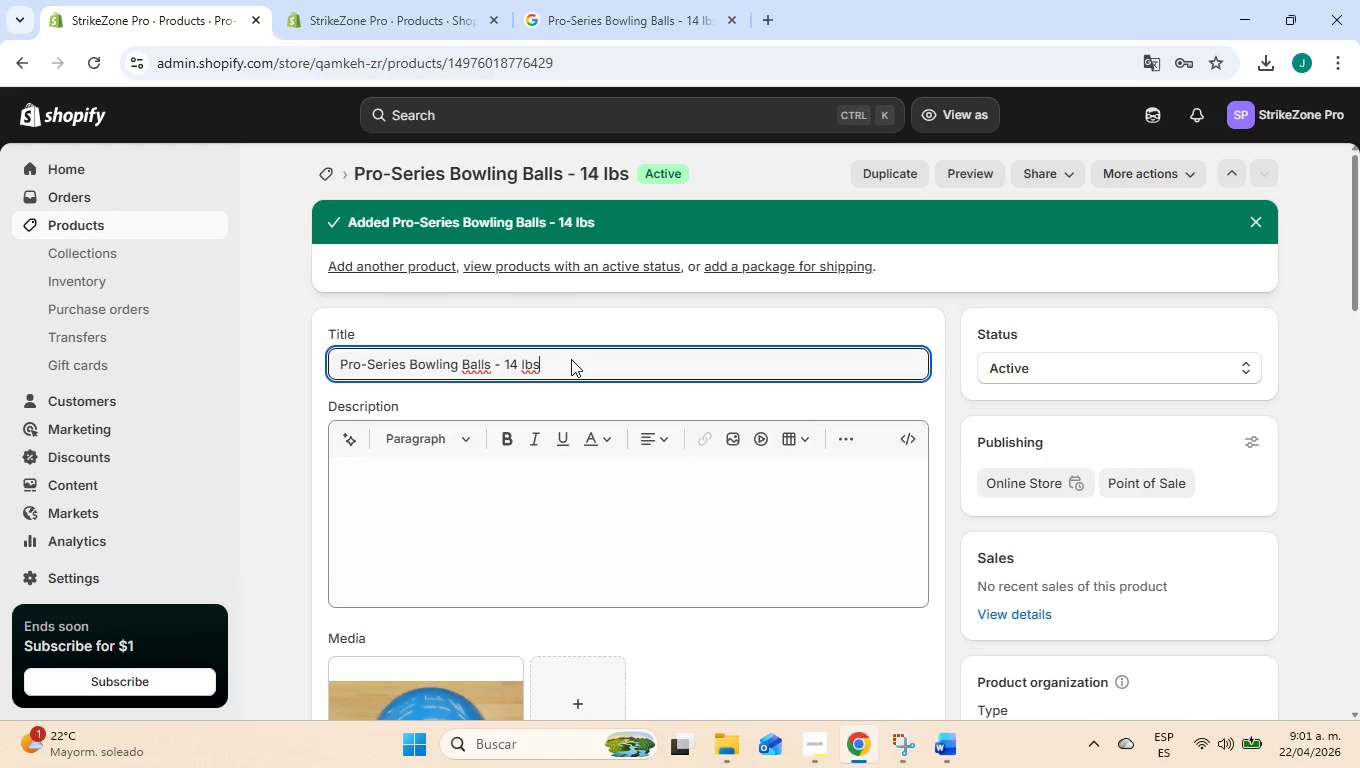 
key(Space)
 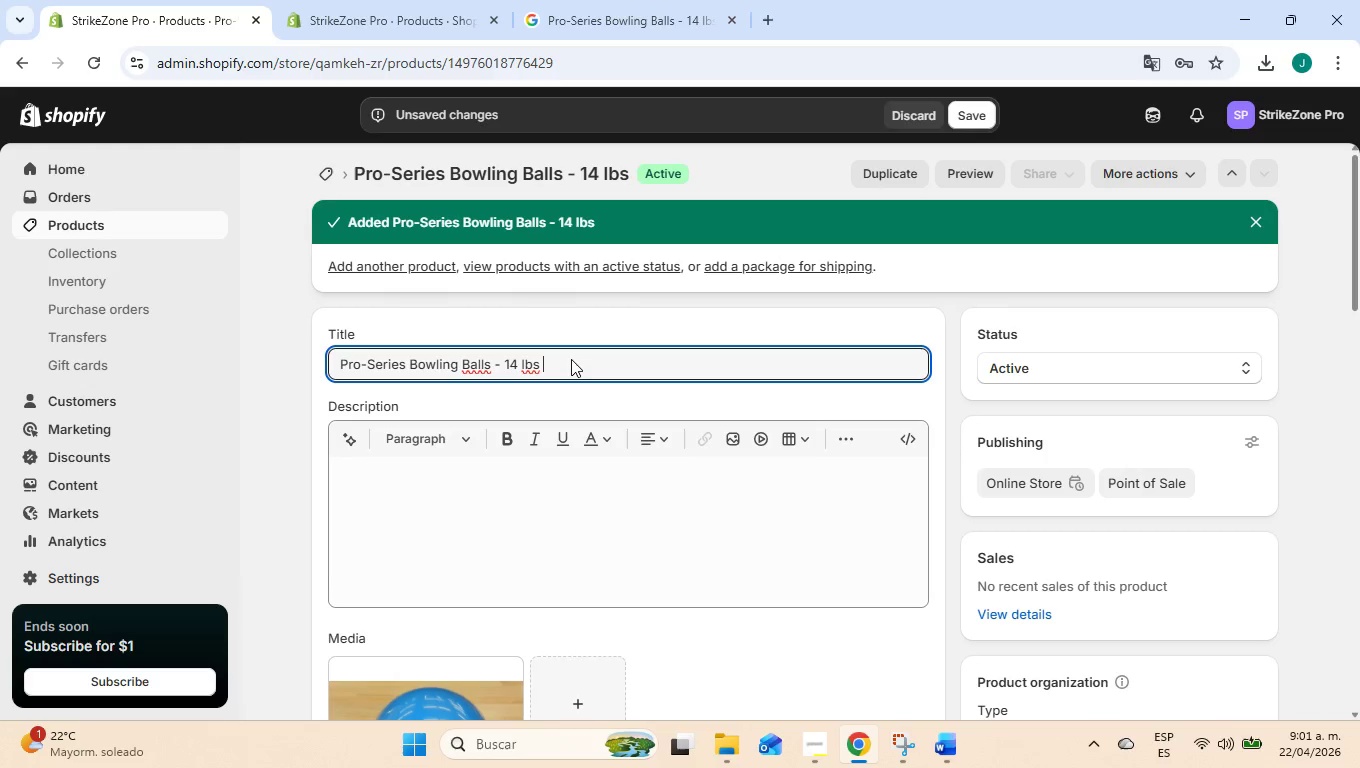 
key(Control+ControlLeft)
 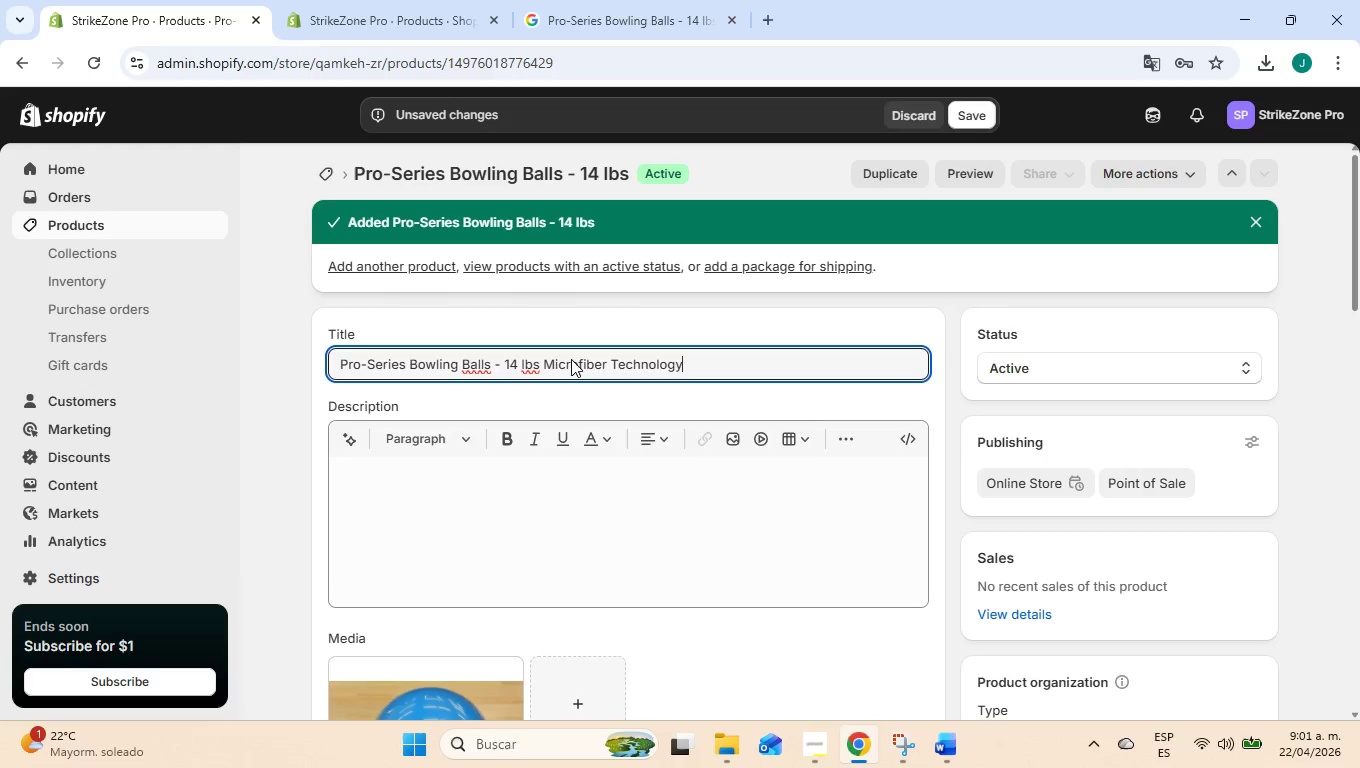 
key(Control+V)
 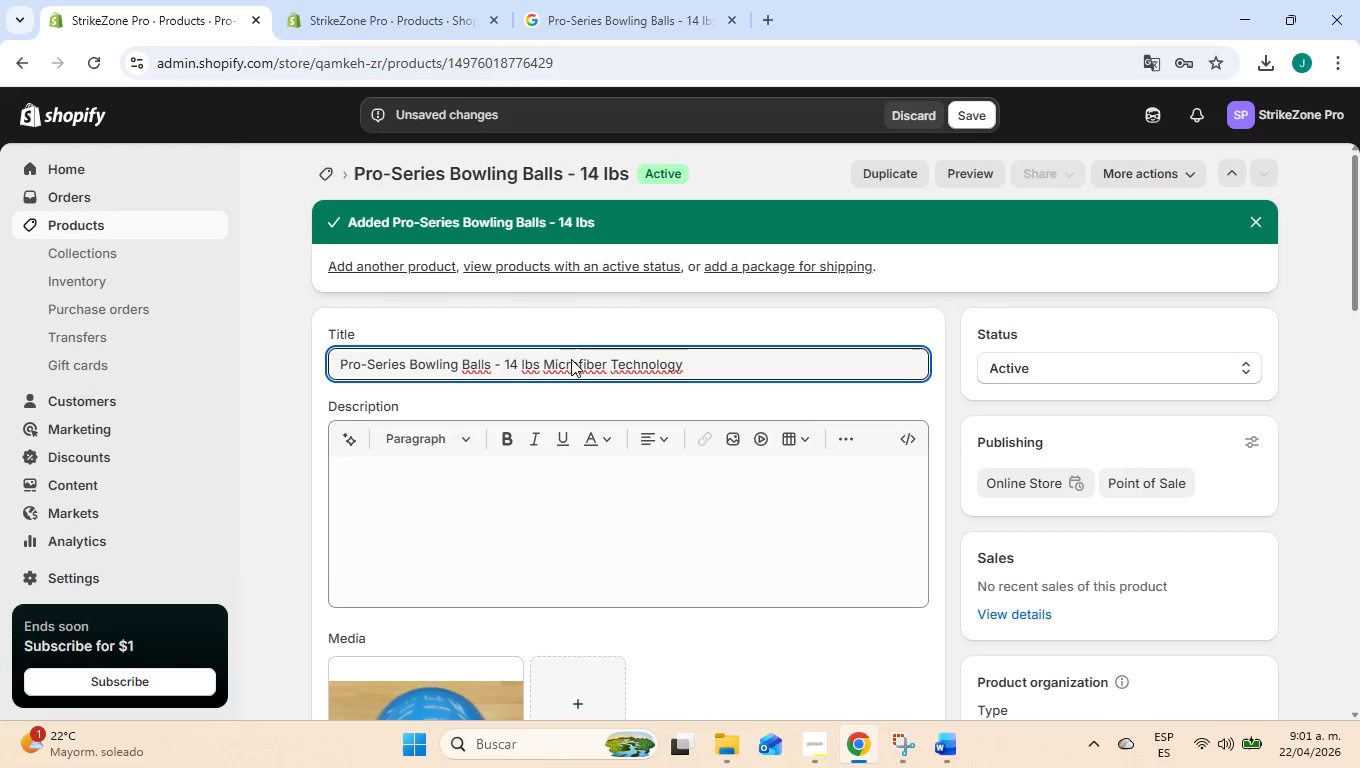 
left_click([580, 302])
 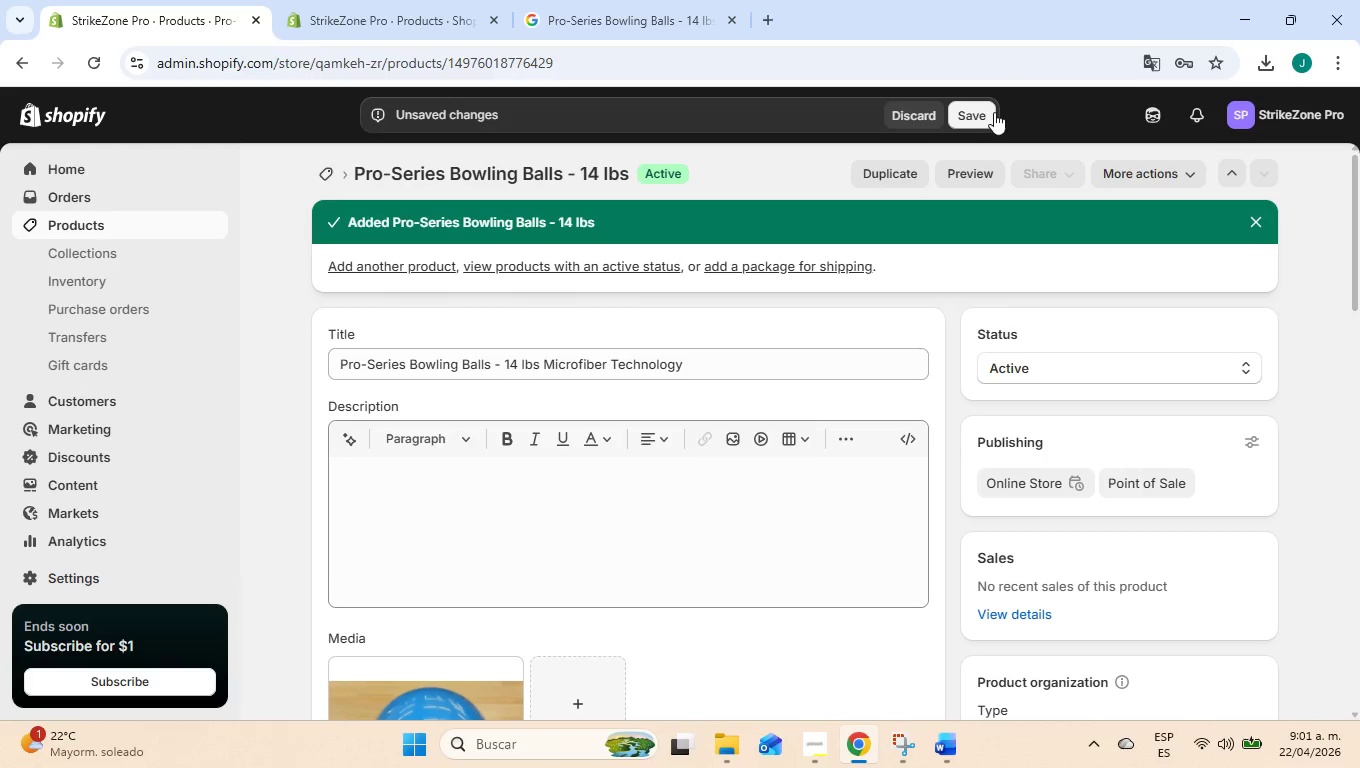 
left_click([984, 113])
 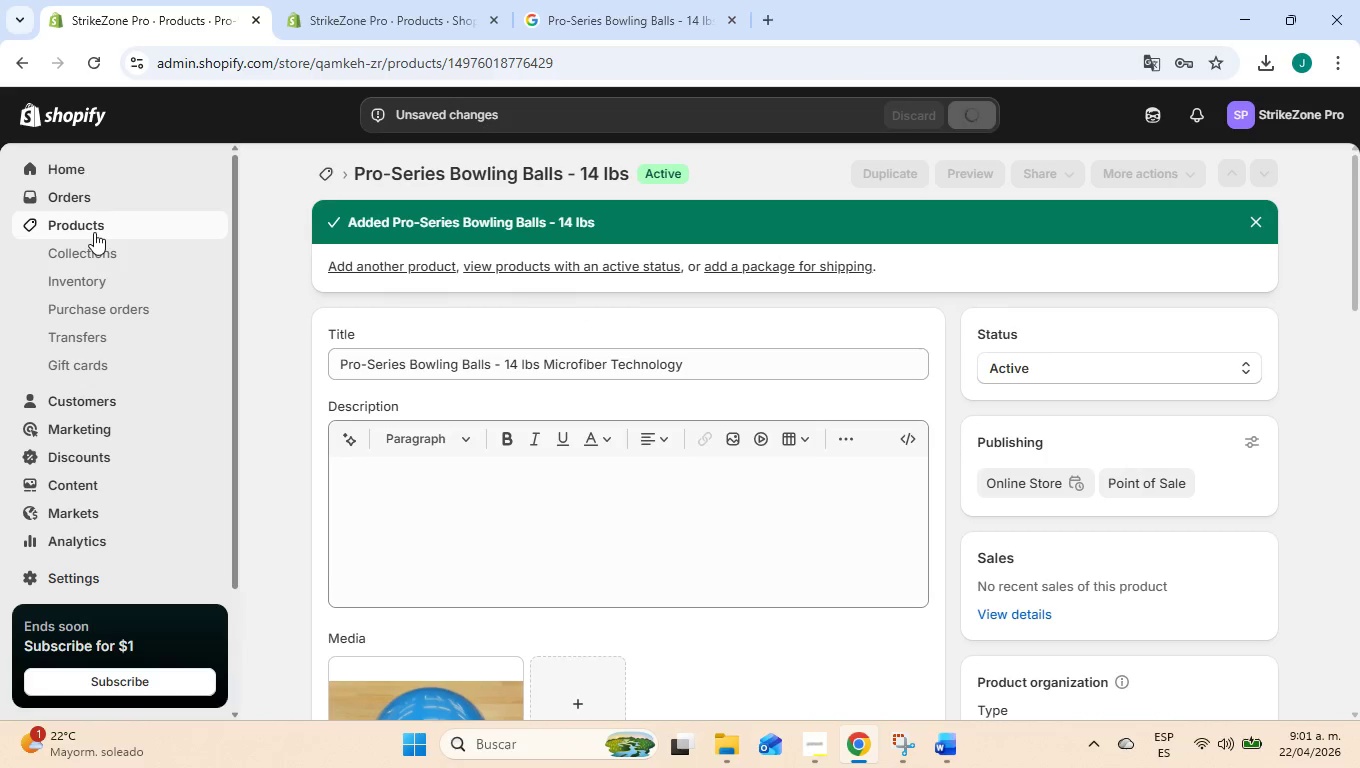 
left_click([96, 230])
 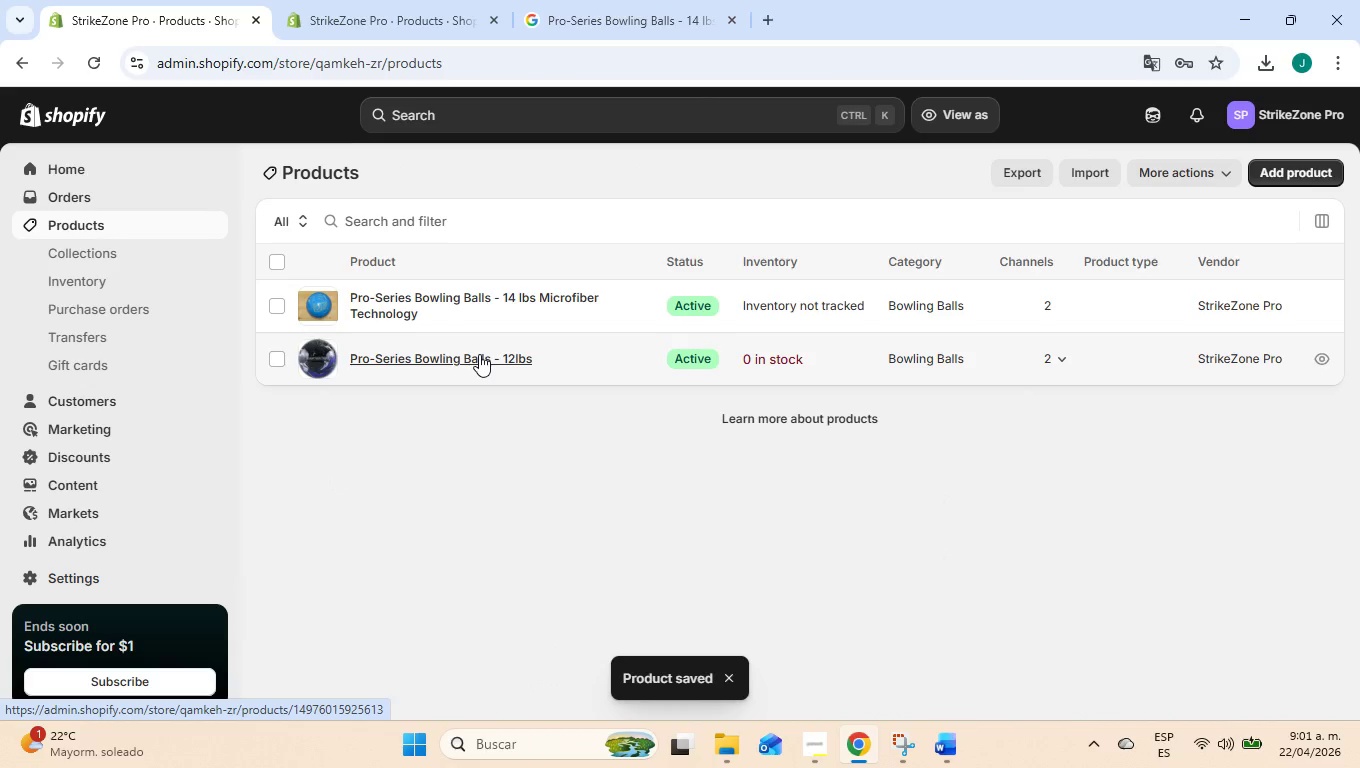 
left_click([479, 354])
 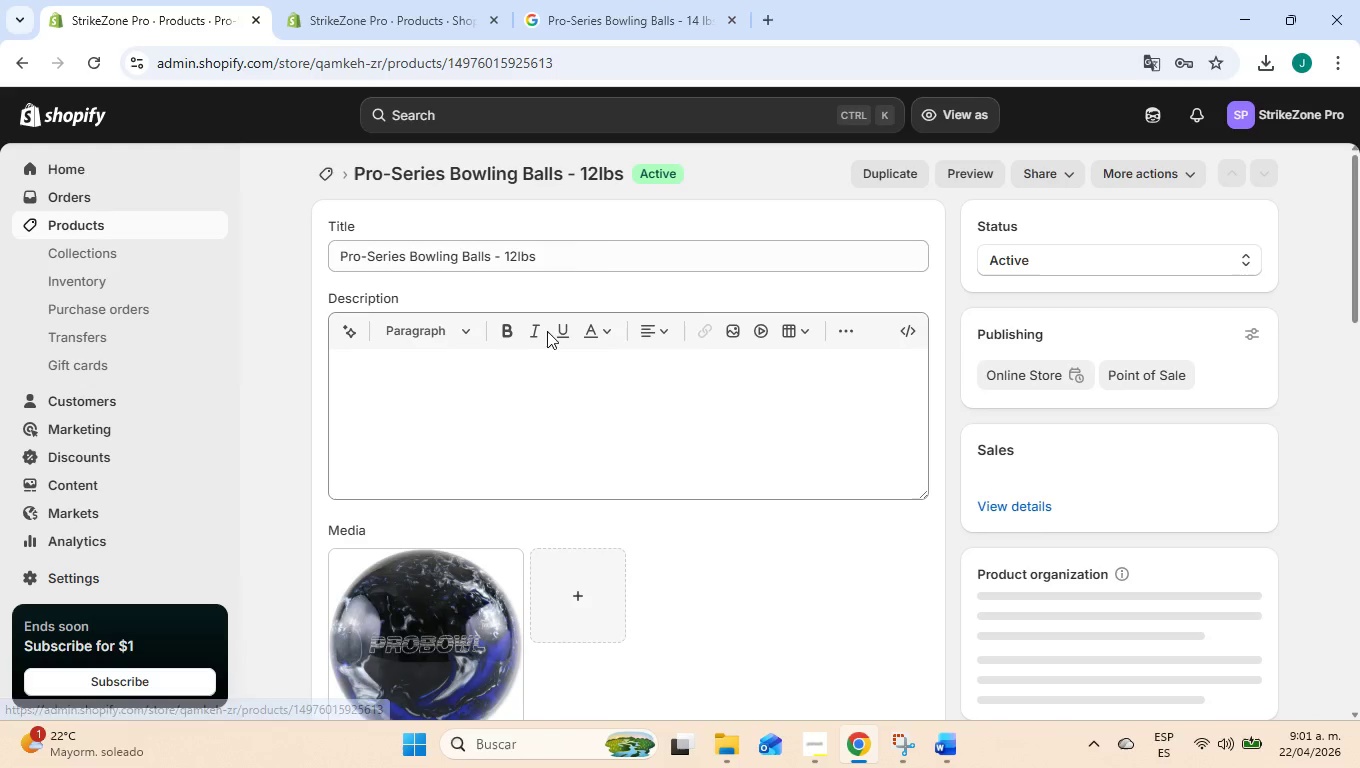 
left_click([600, 247])